 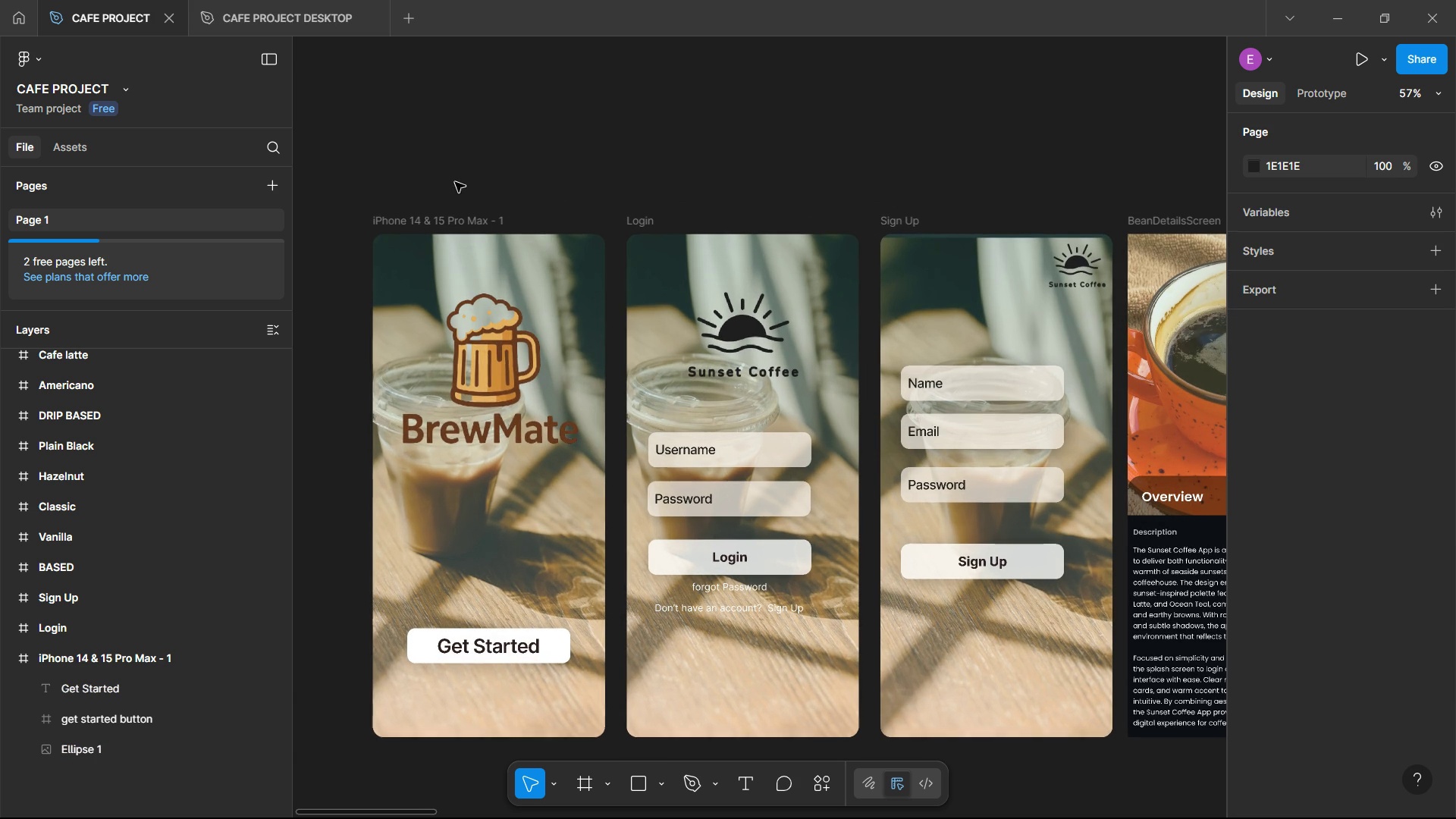 
left_click([435, 224])
 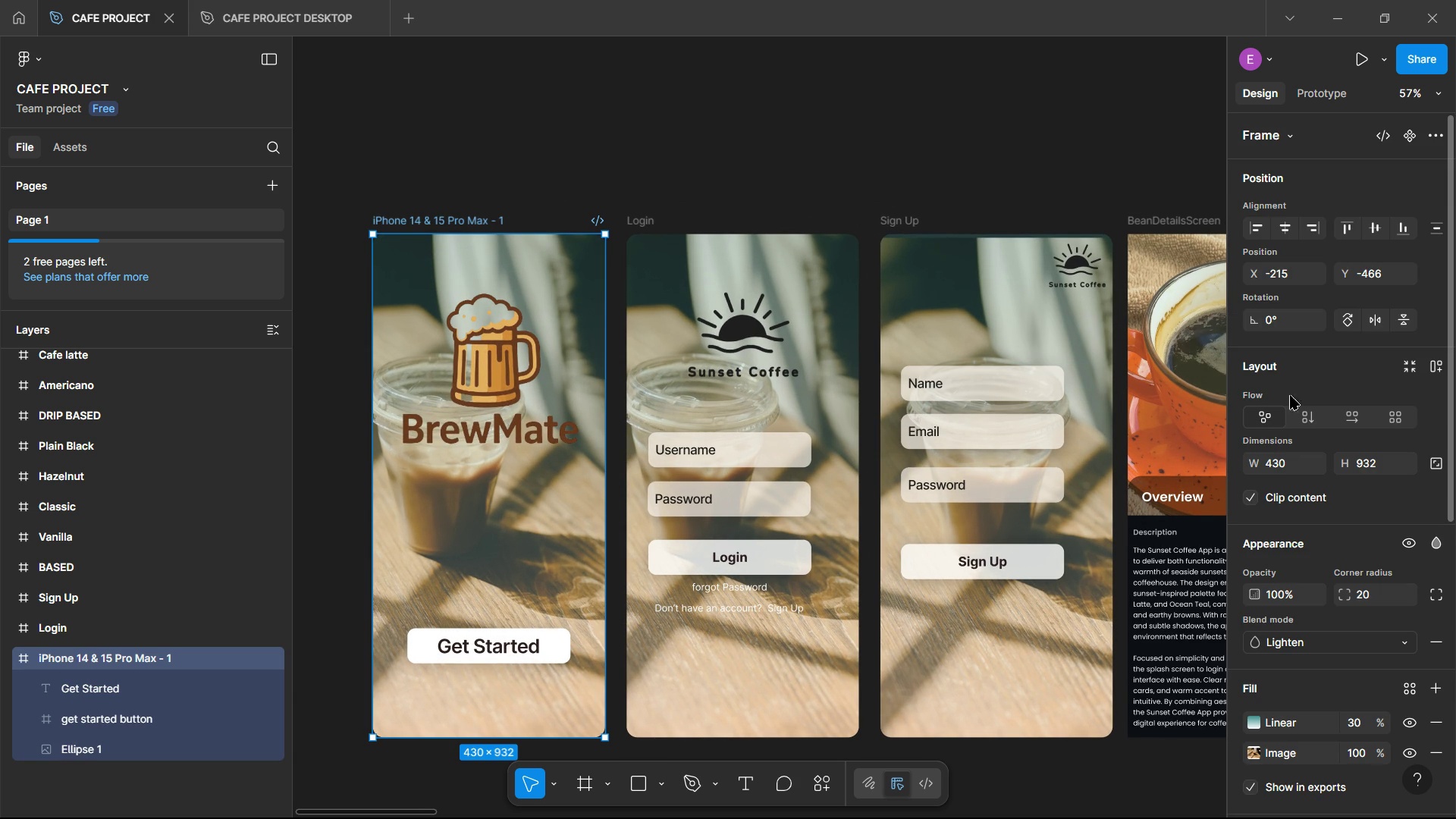 
scroll: coordinate [1329, 422], scroll_direction: down, amount: 6.0
 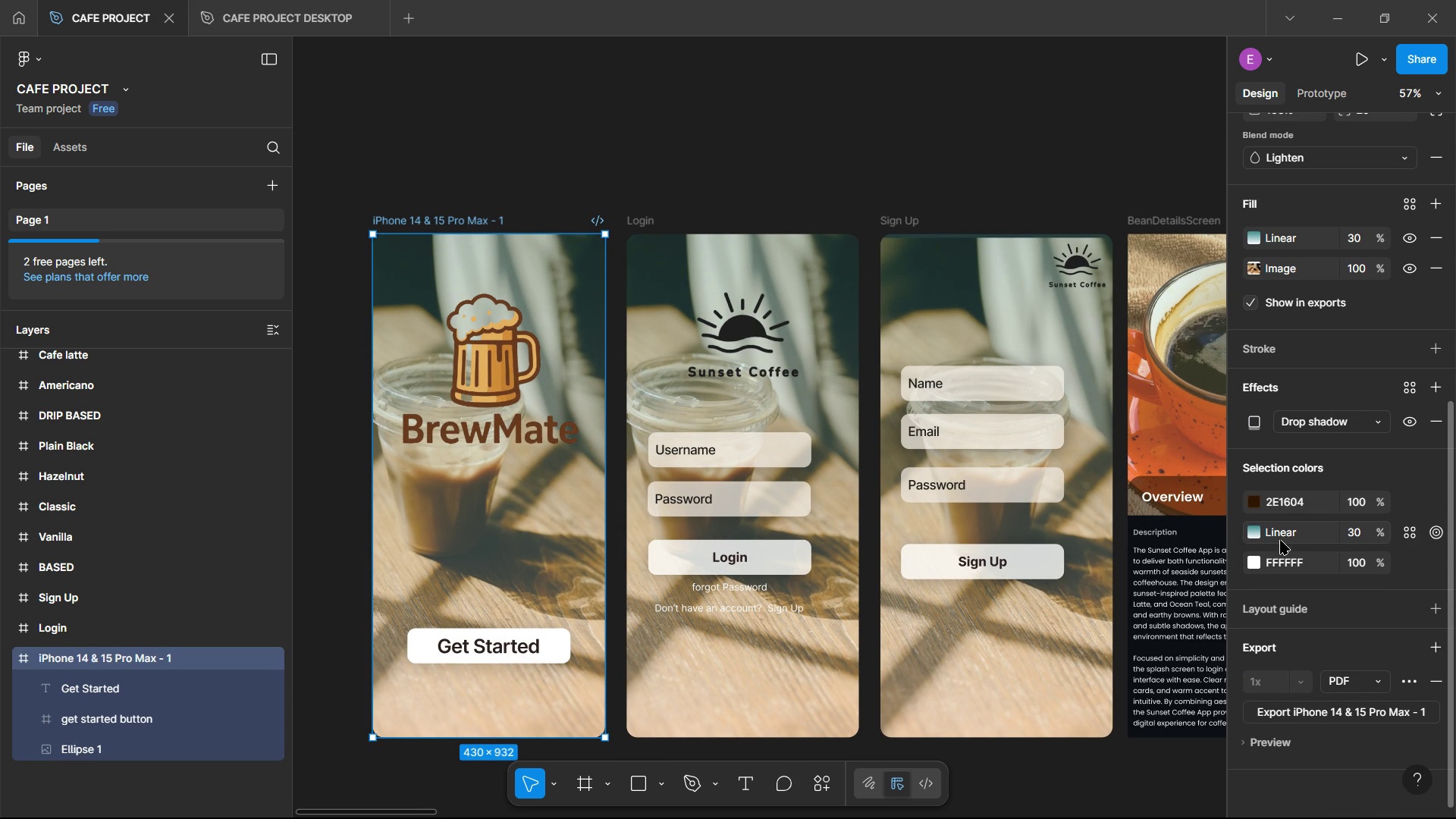 
left_click([1260, 529])
 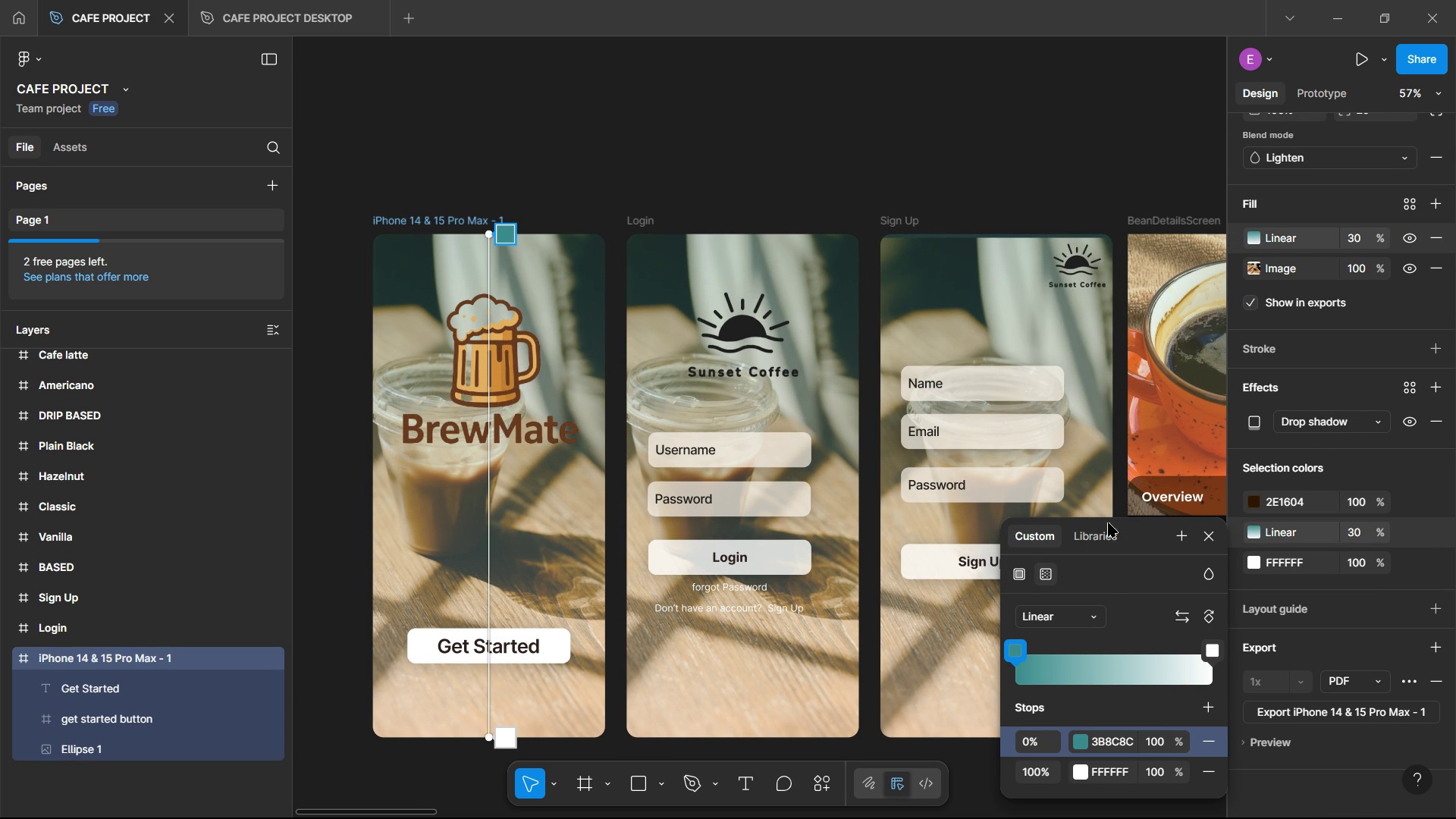 
mouse_move([1079, 517])